 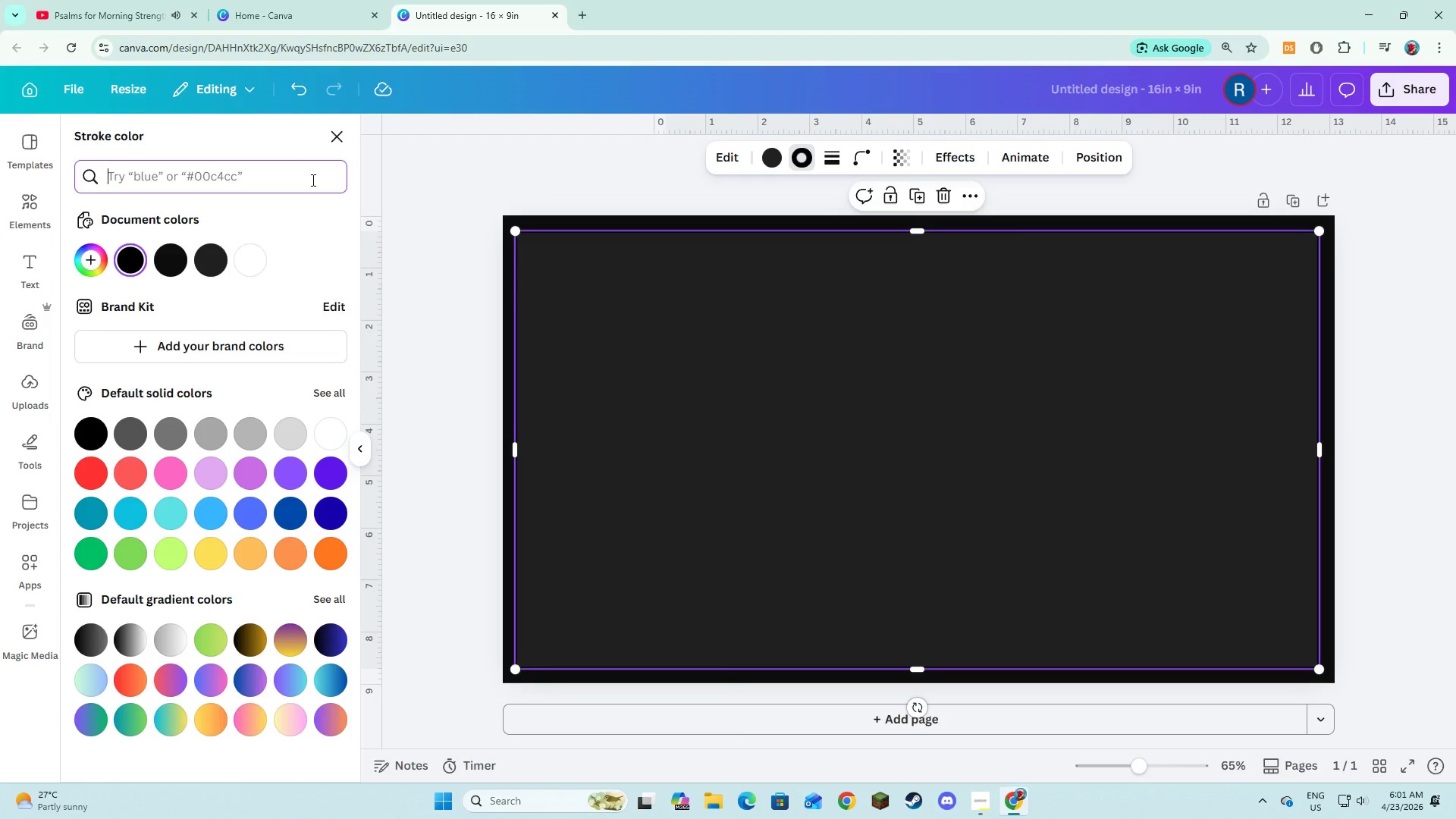 
type(#ff2d95)
 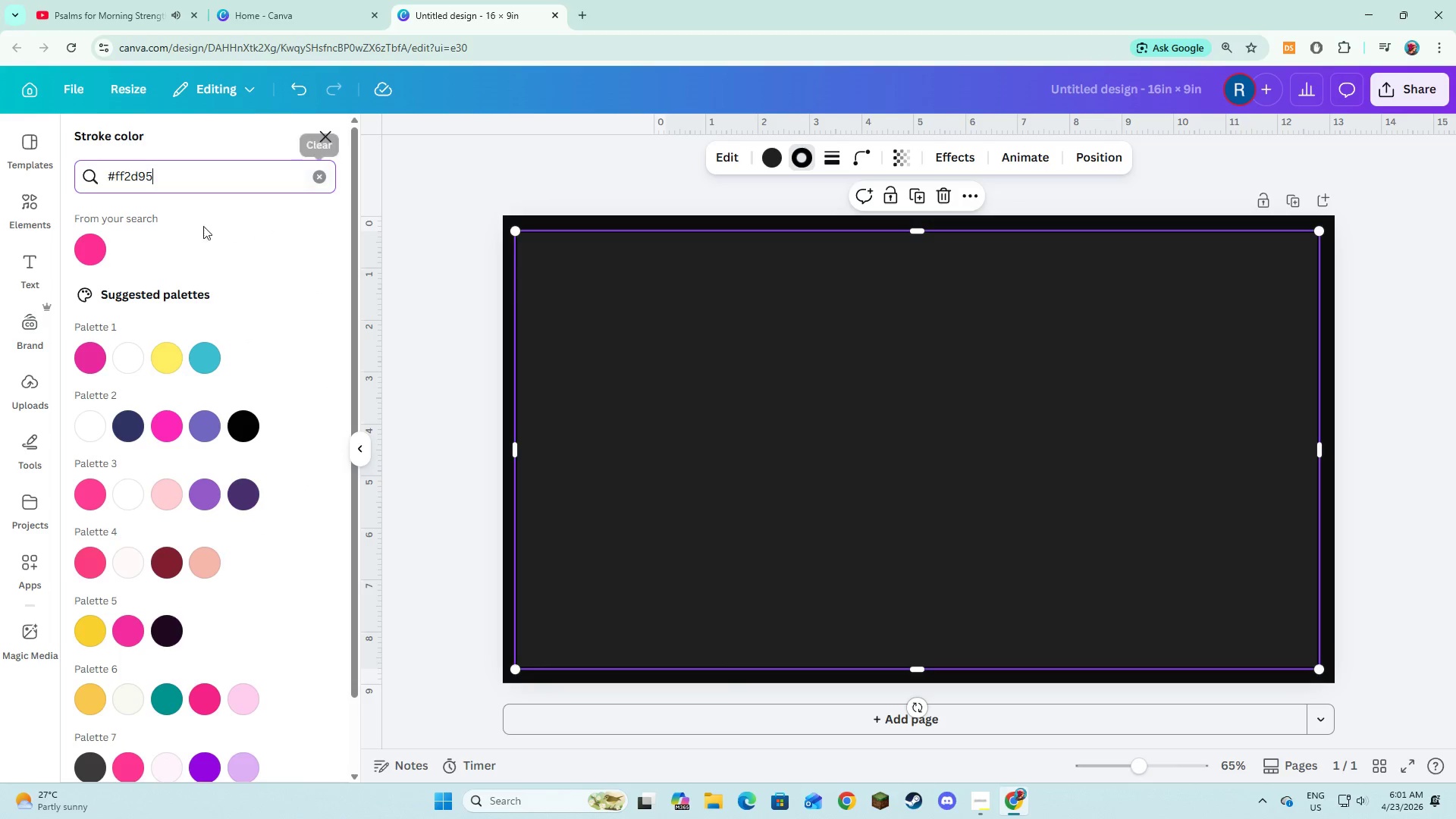 
left_click([96, 259])
 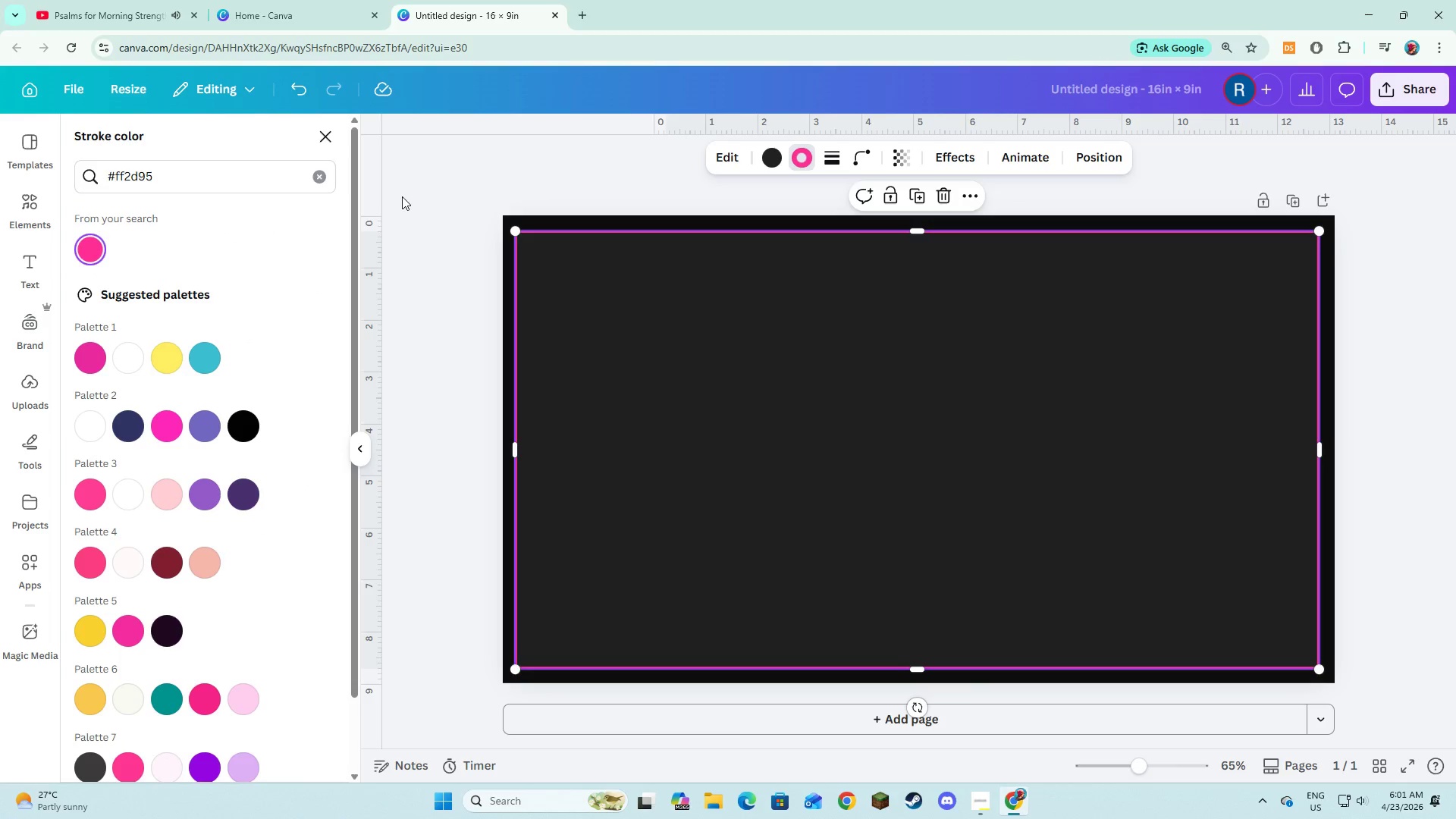 
left_click([416, 177])
 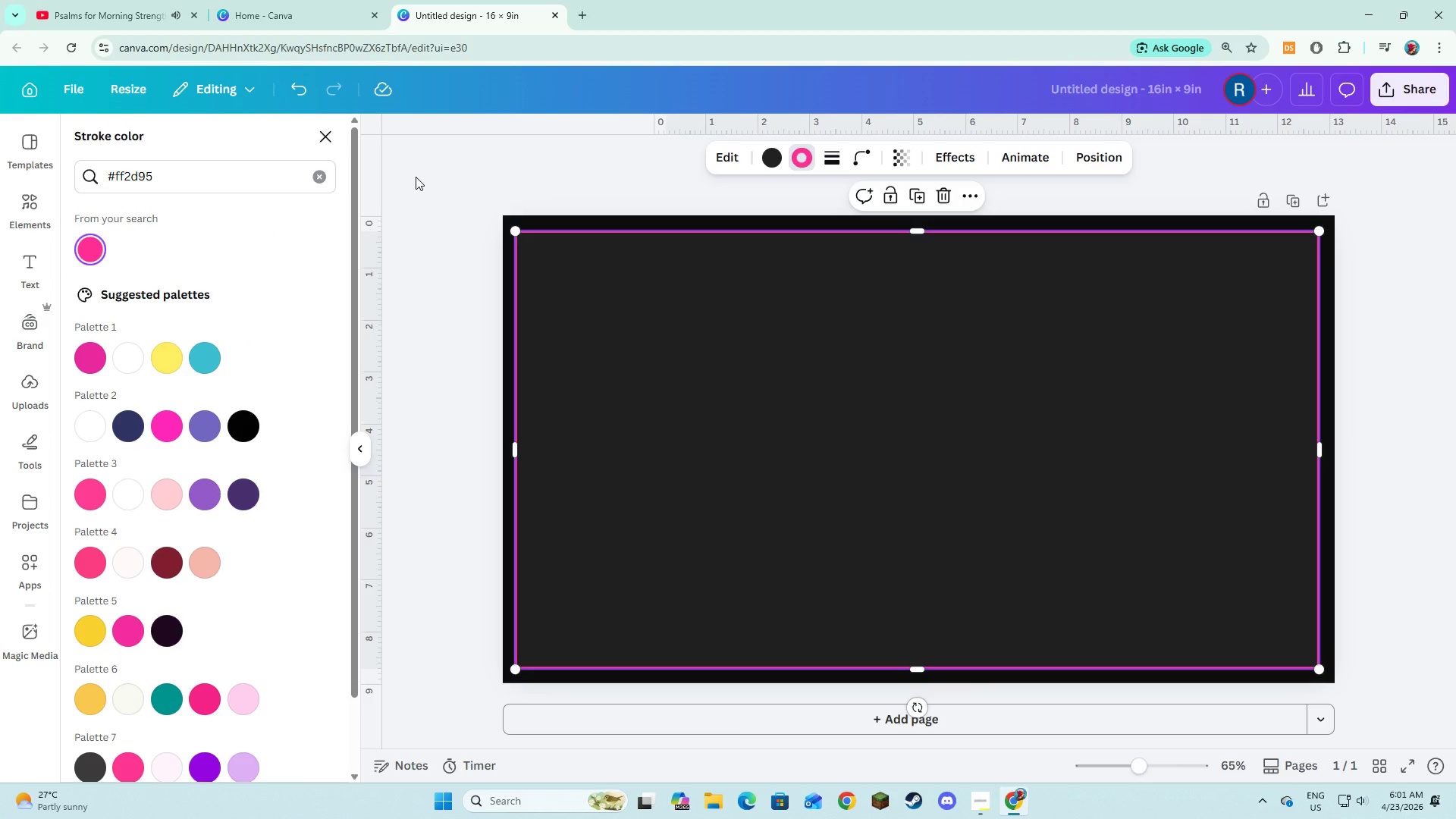 
left_click([416, 177])
 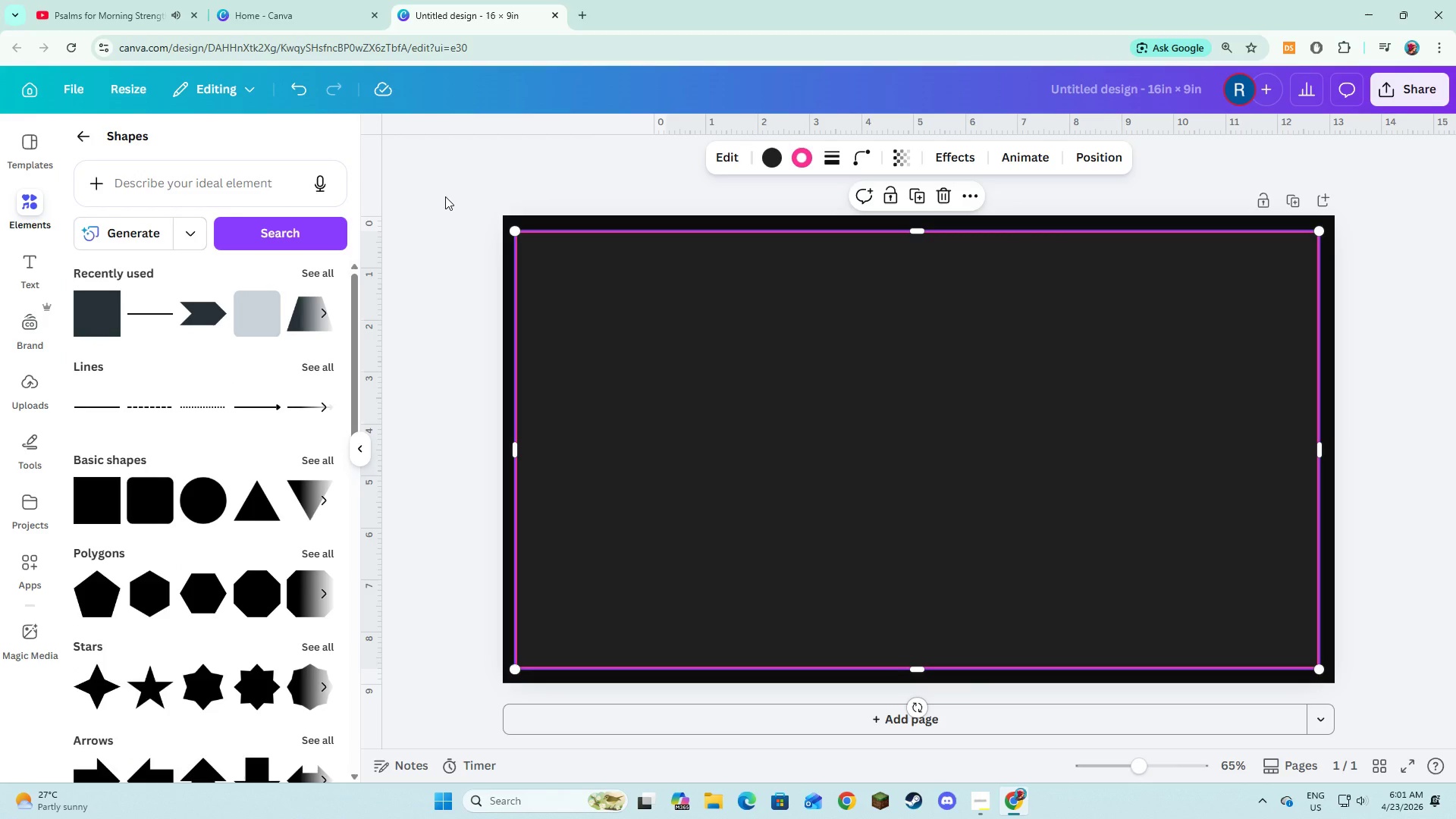 
left_click([445, 196])
 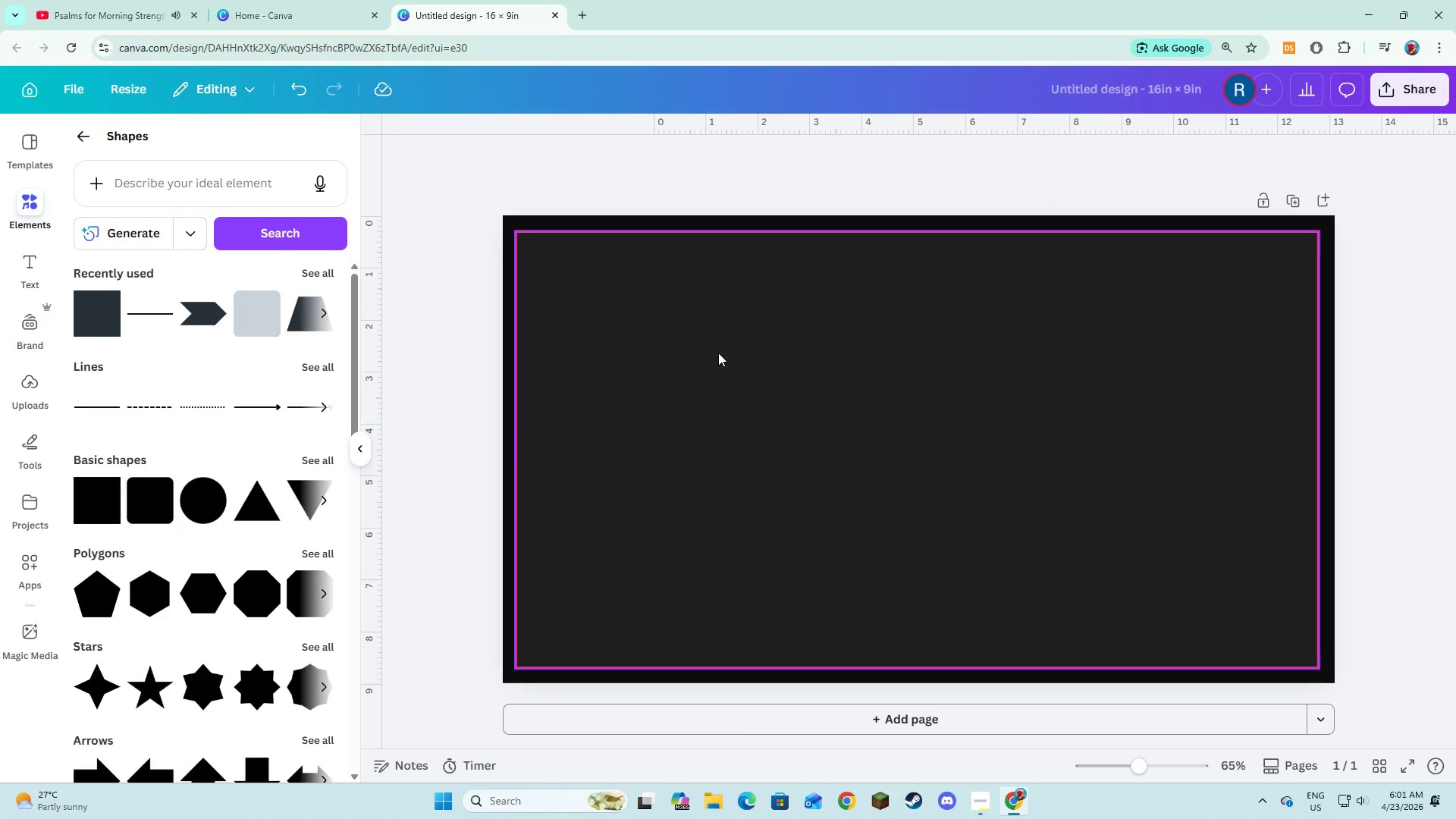 
wait(6.86)
 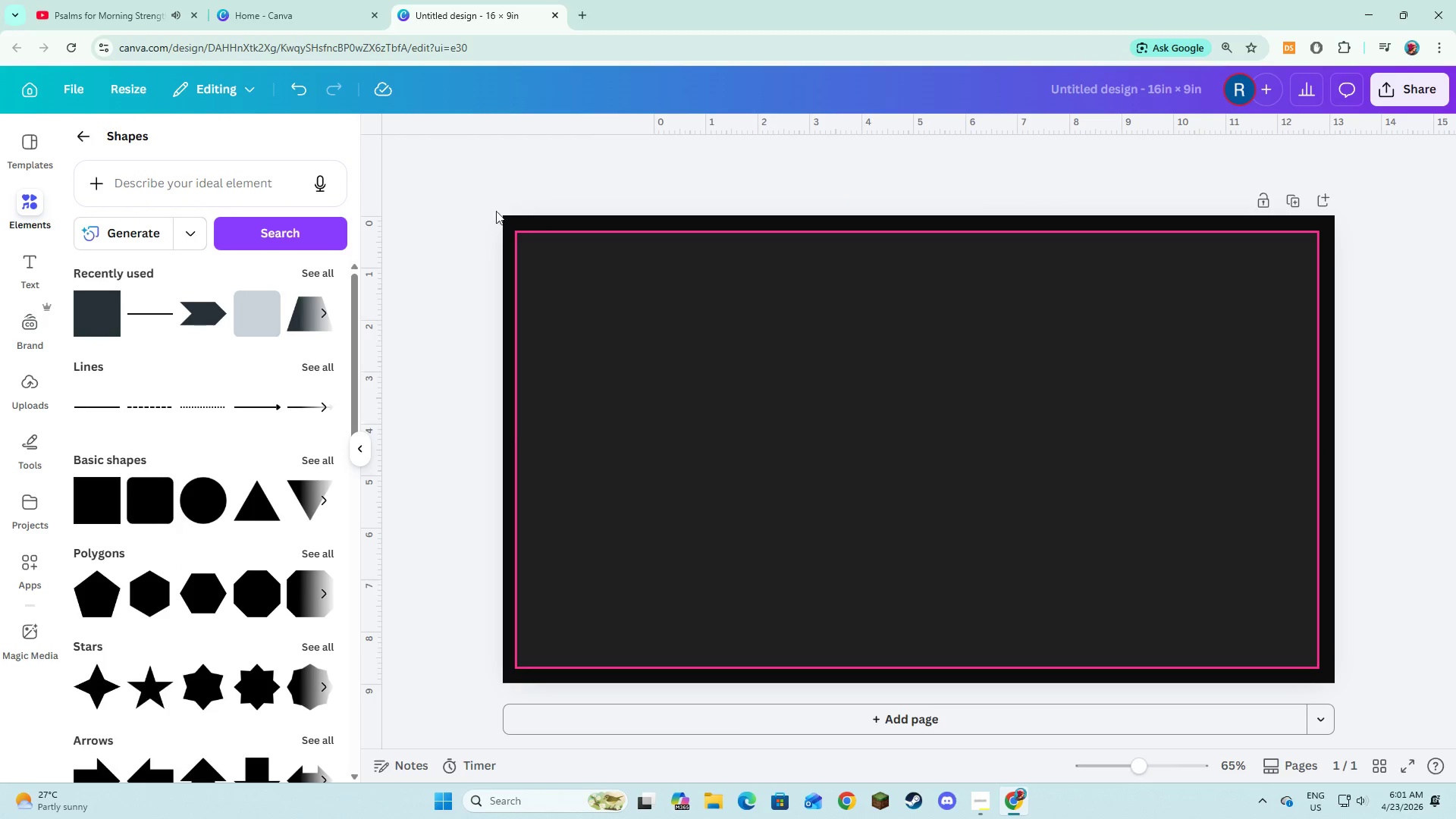 
key(Alt+AltLeft)
 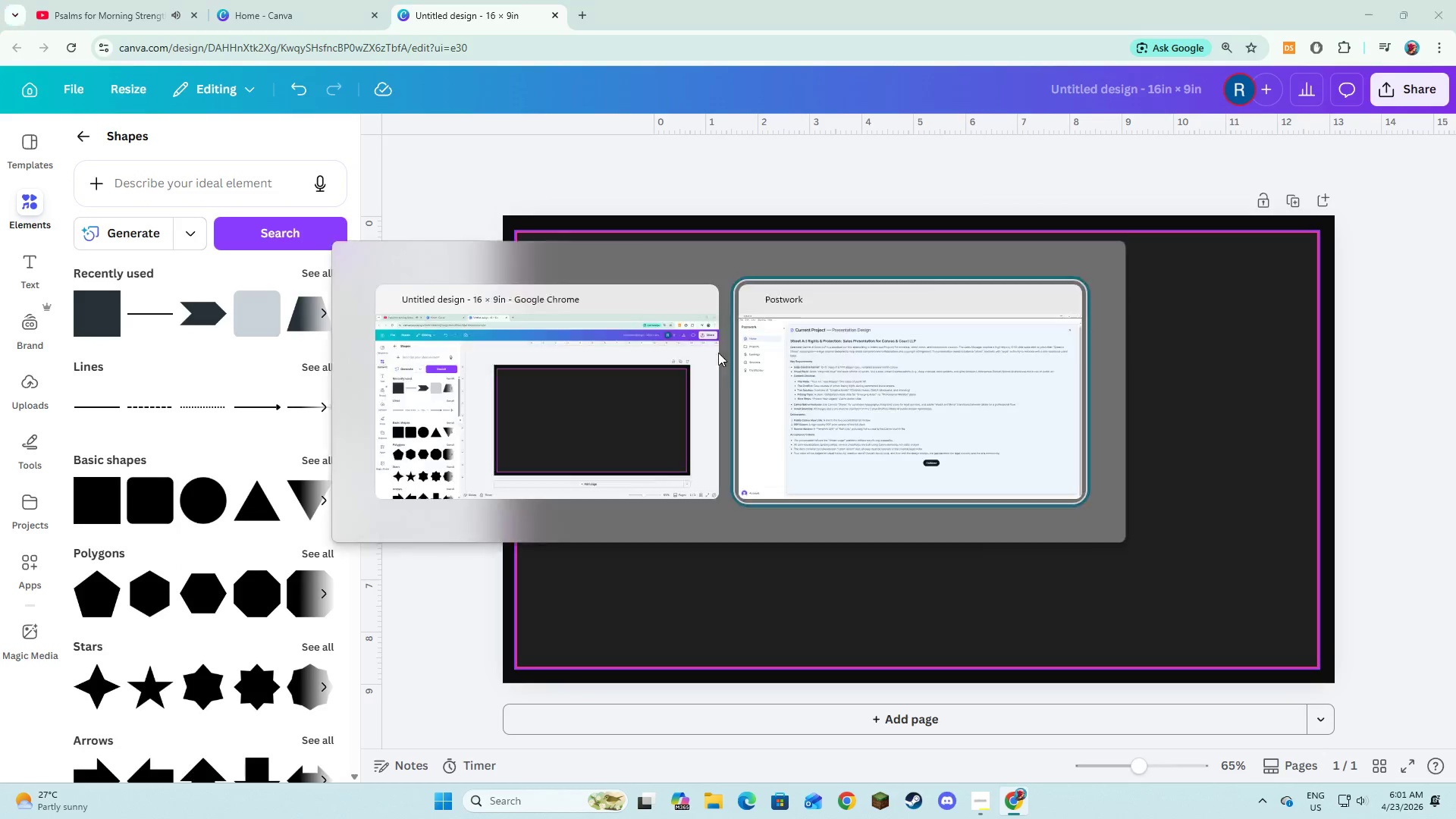 
key(Alt+Tab)